 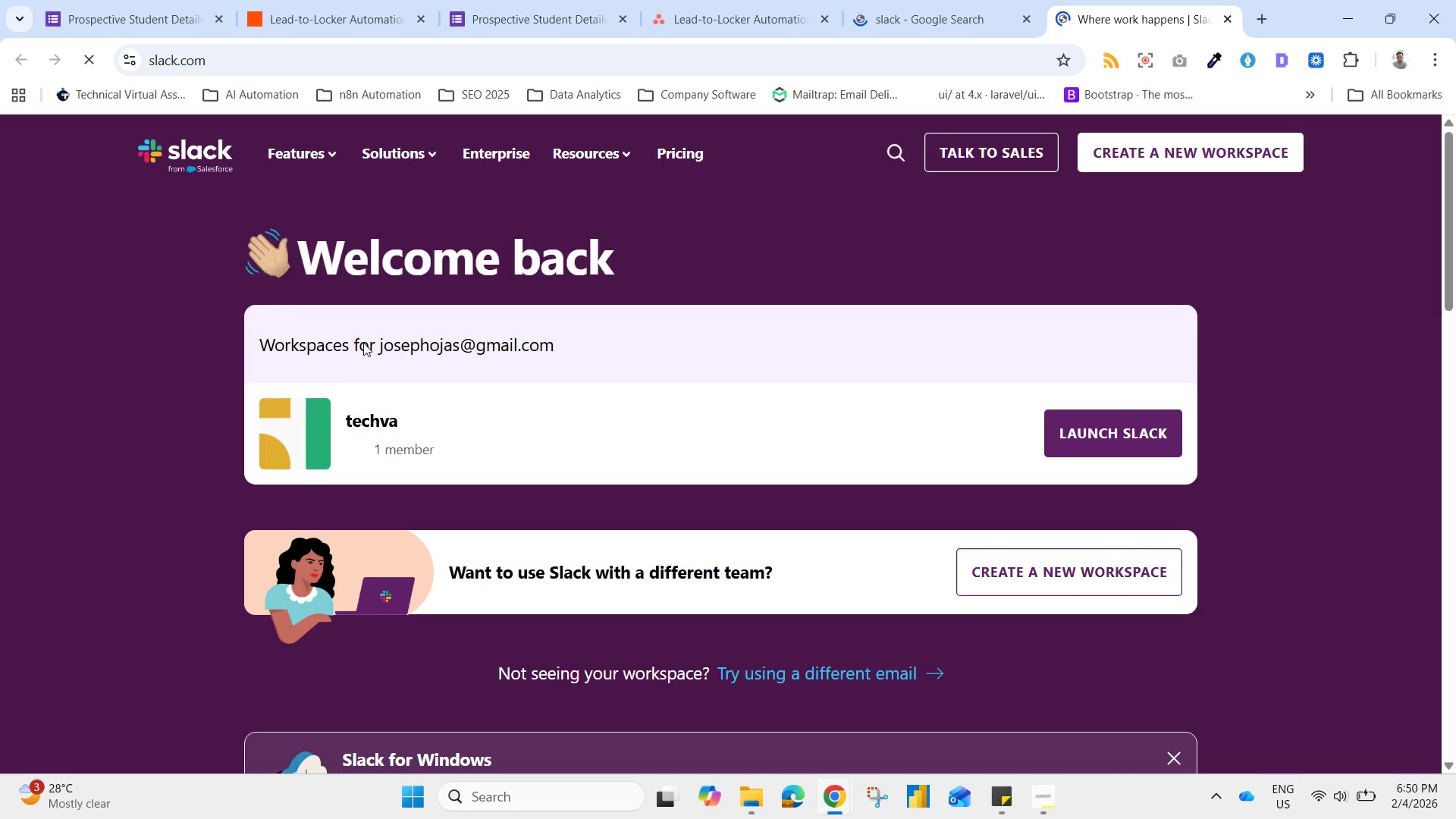 
left_click([190, 153])
 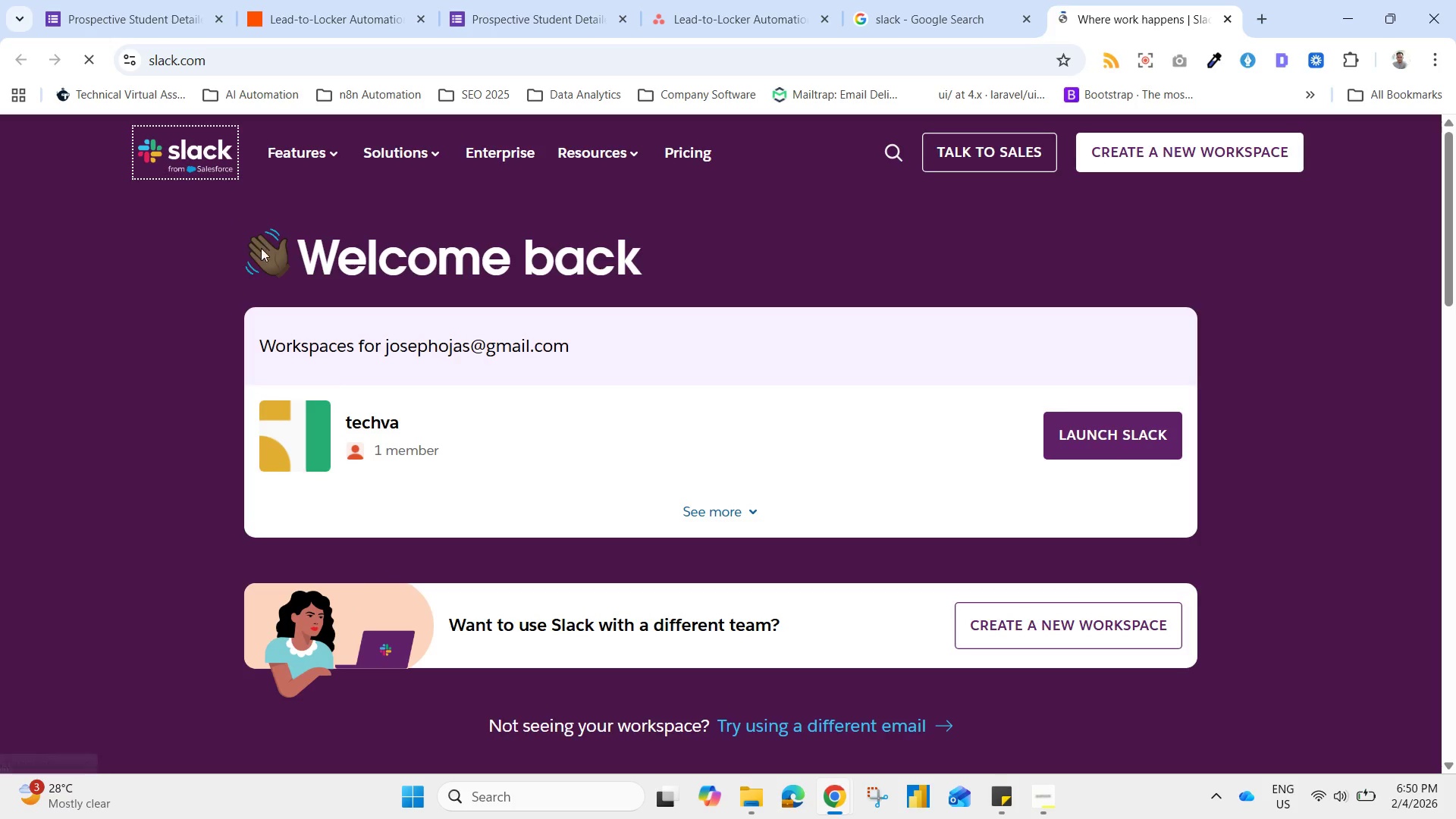 
scroll: coordinate [951, 501], scroll_direction: down, amount: 10.0
 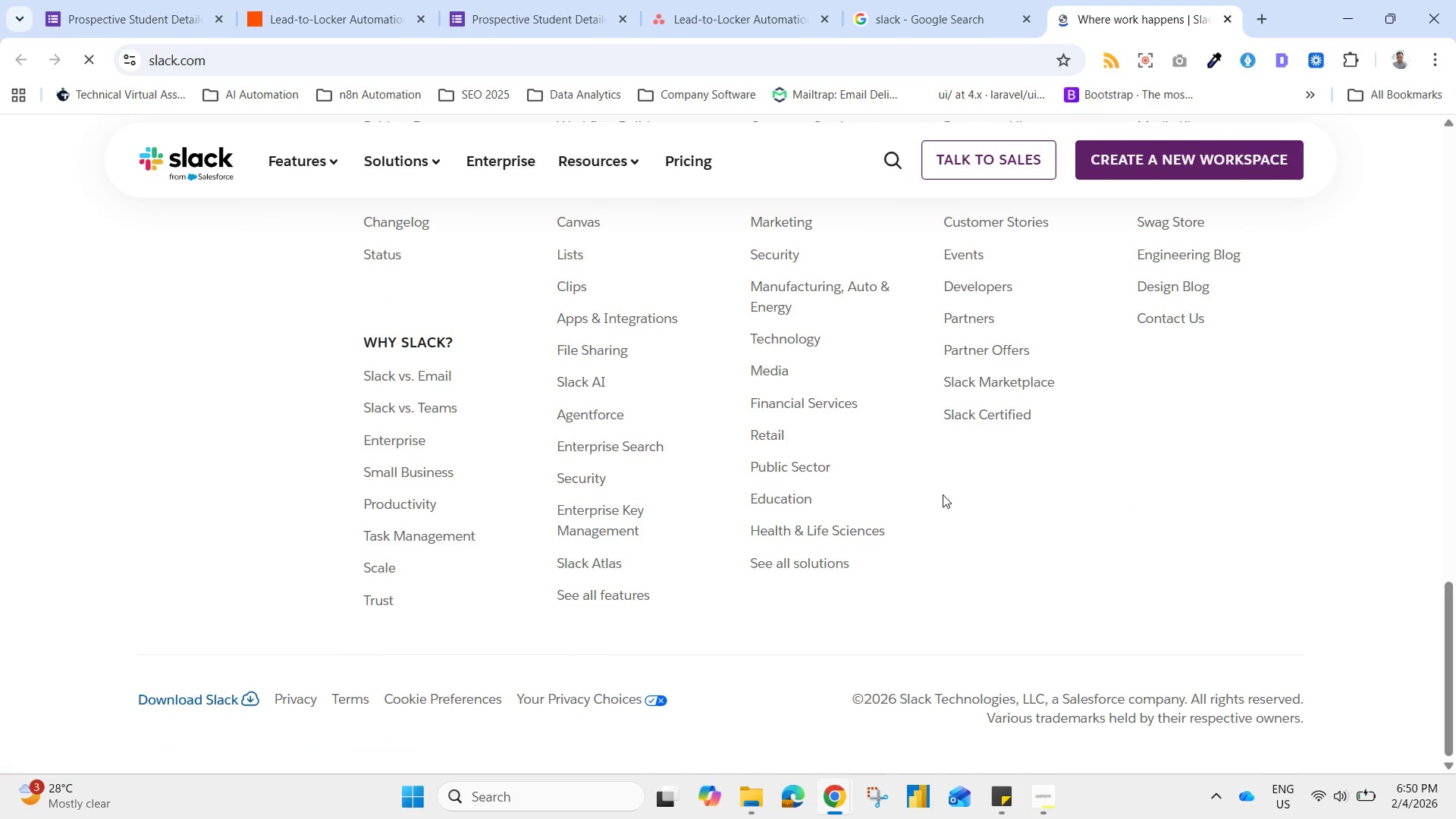 
scroll: coordinate [942, 494], scroll_direction: up, amount: 6.0
 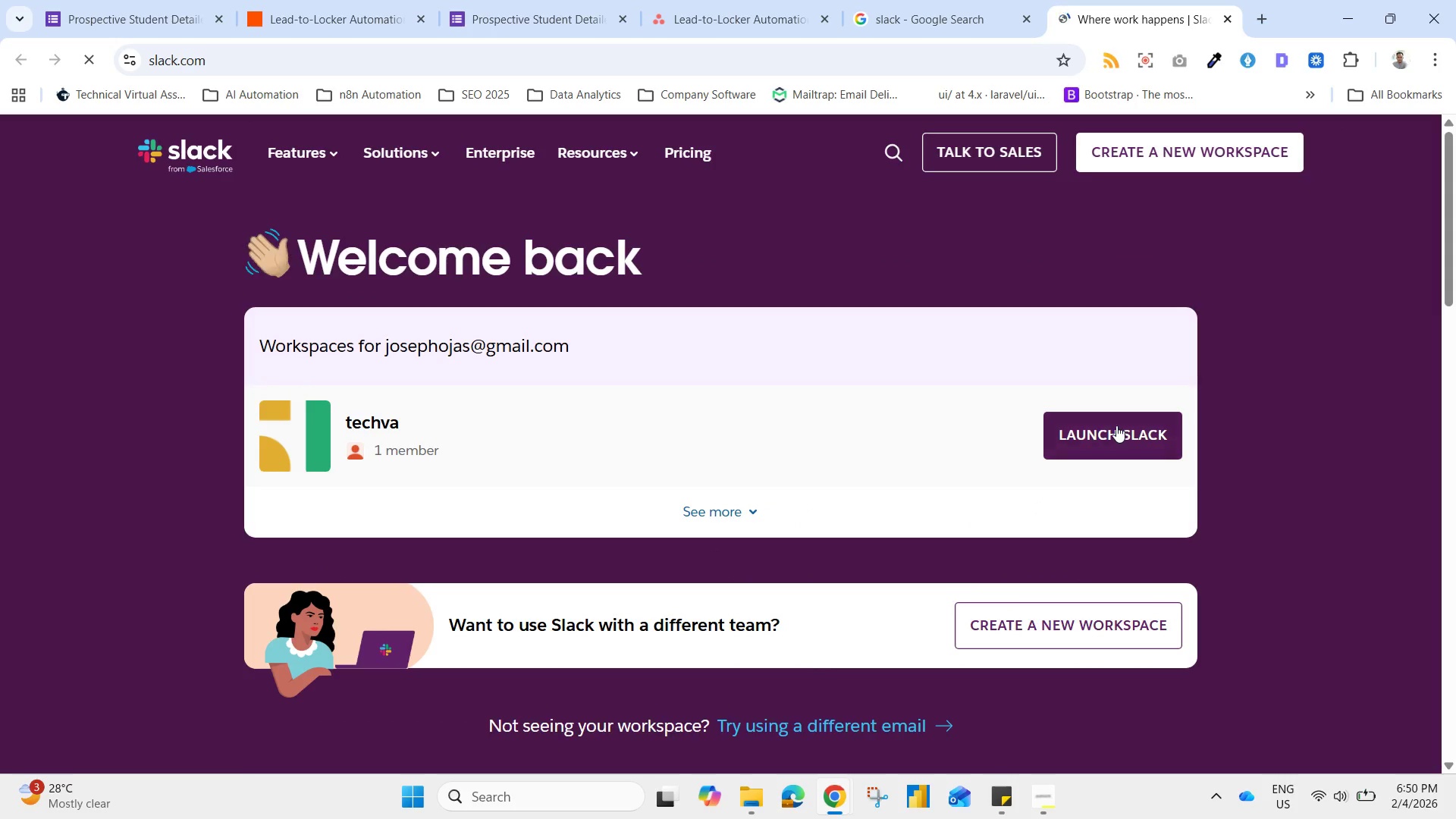 
left_click([1115, 436])
 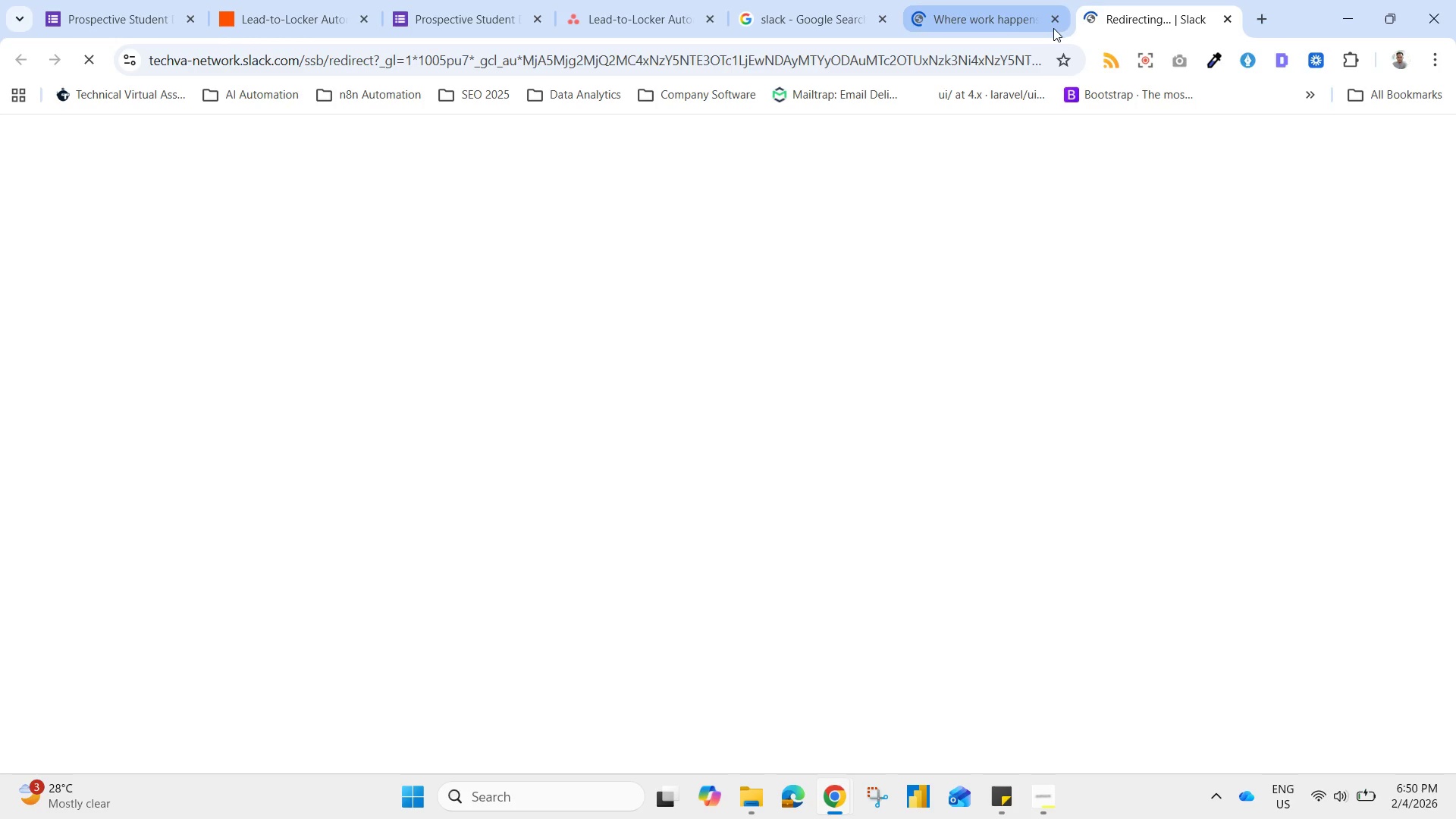 
left_click([1053, 21])
 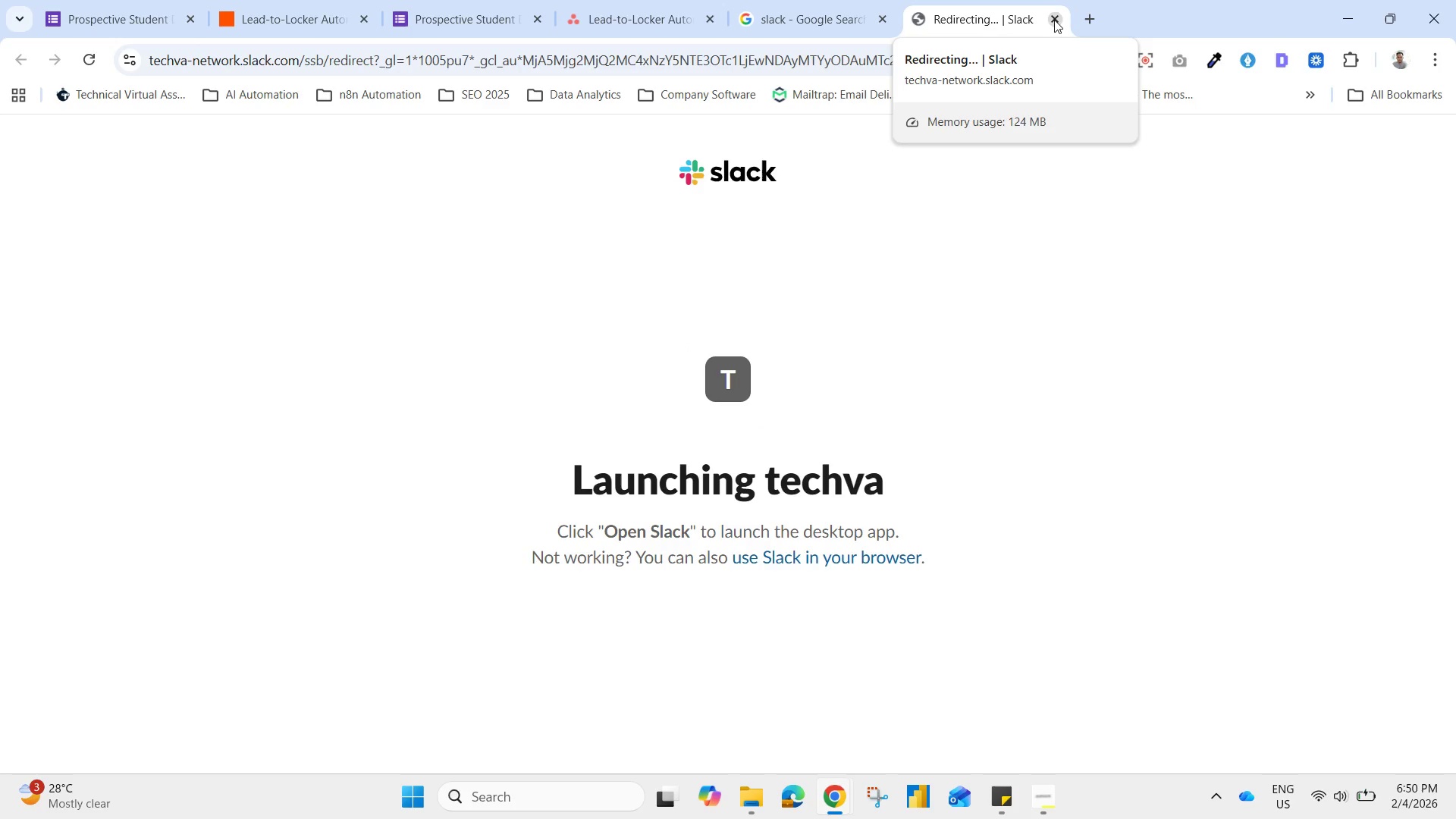 
wait(15.81)
 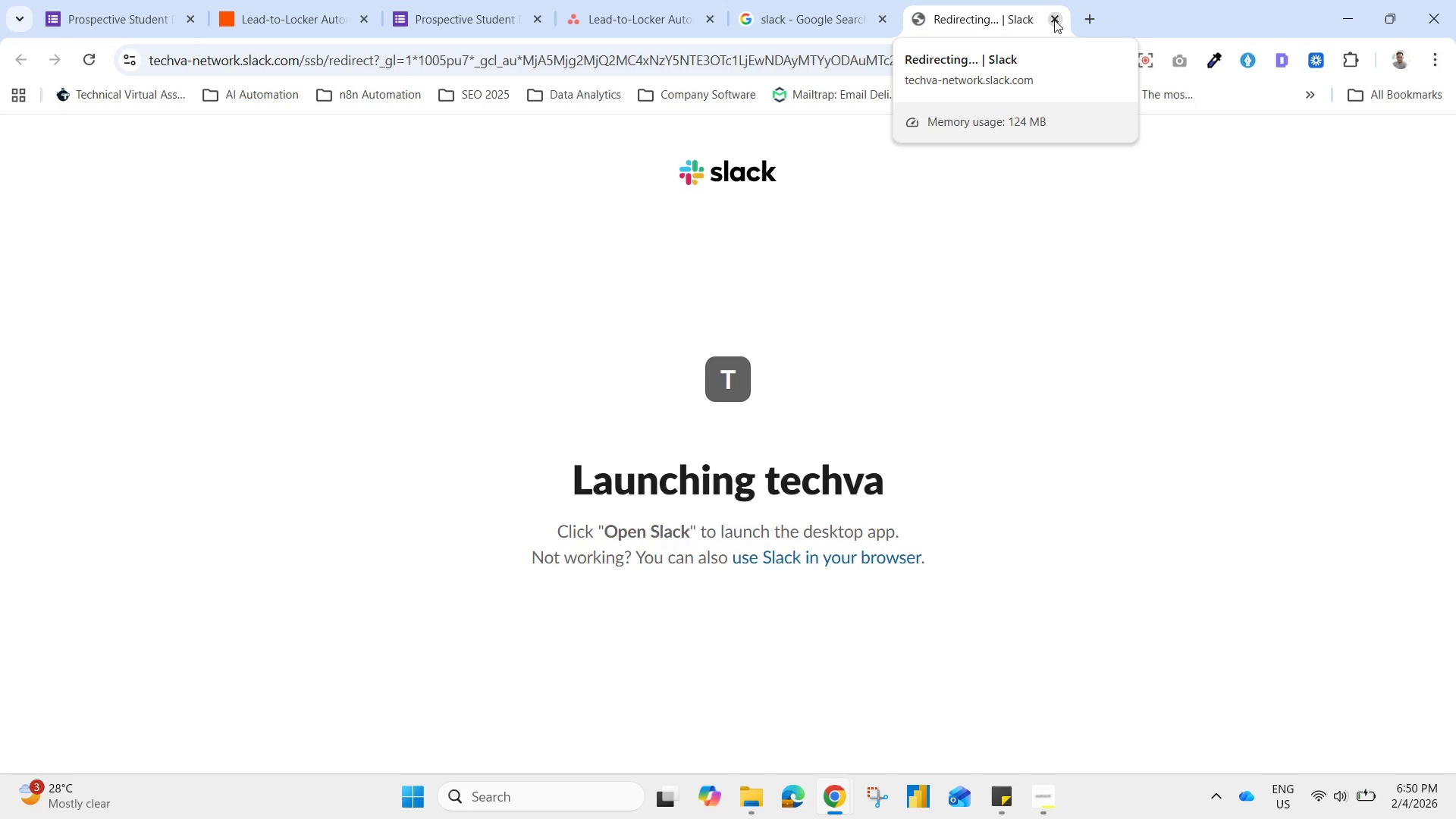 
left_click([282, 7])
 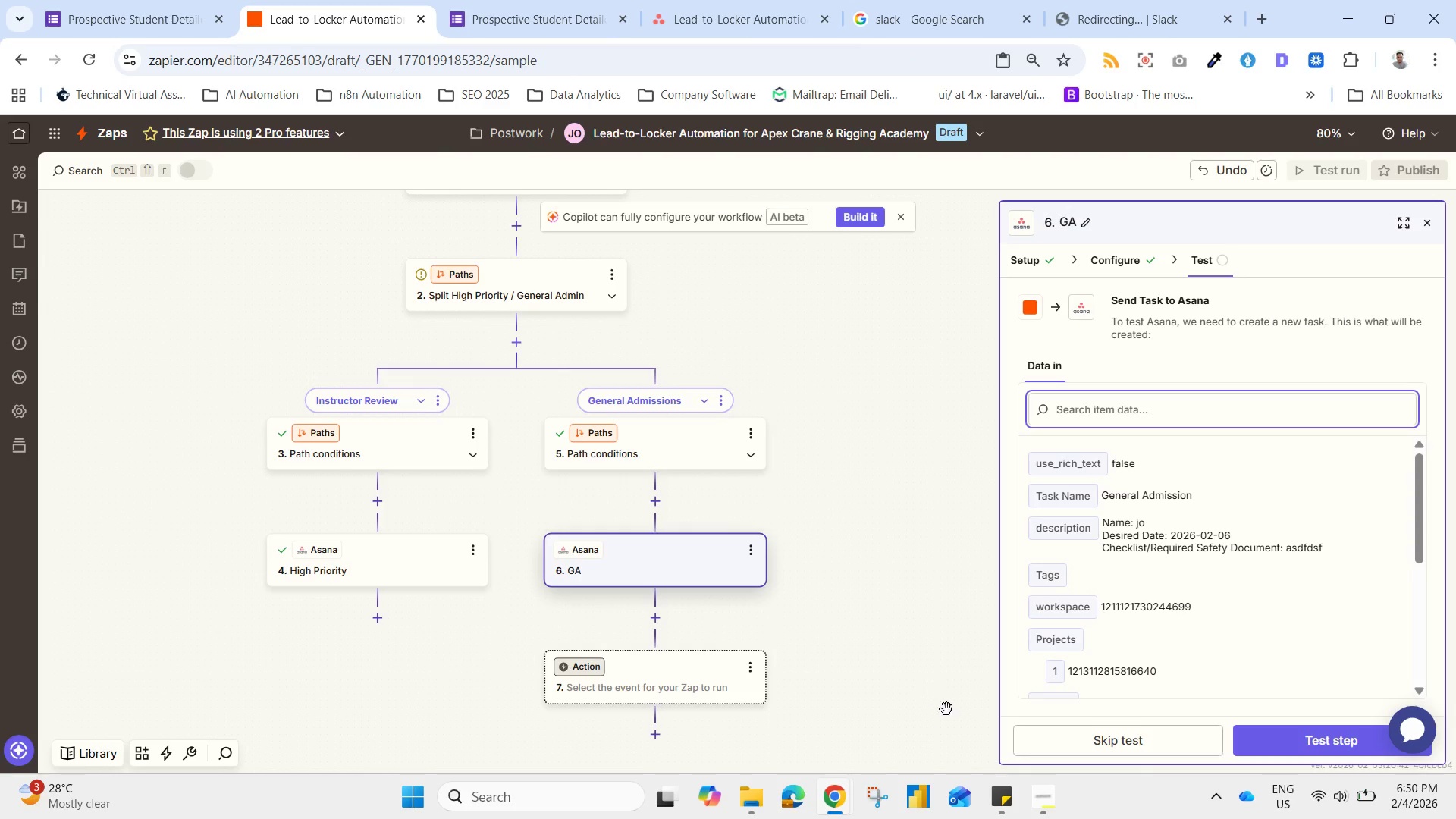 
left_click([1049, 799])
 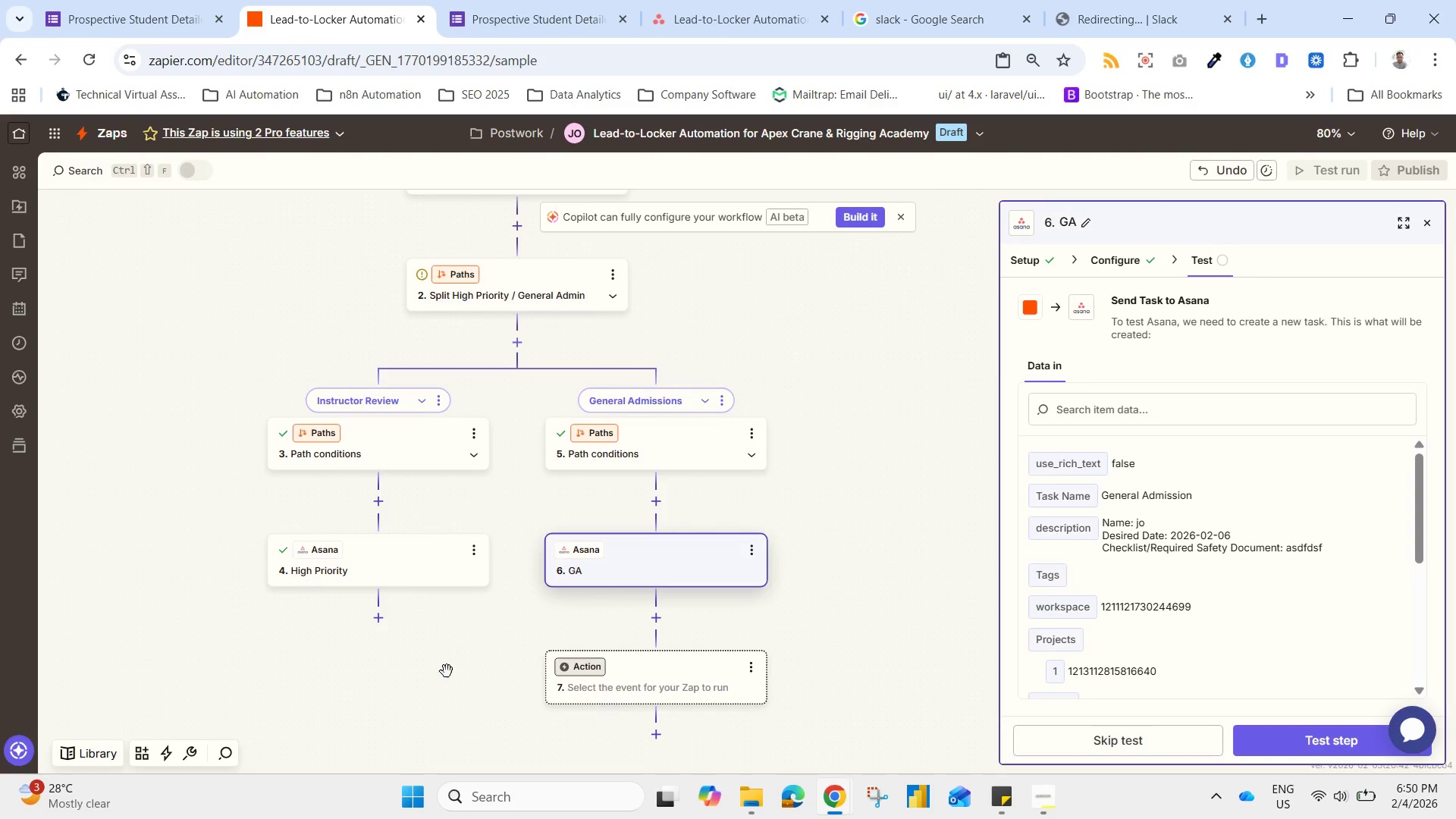 
wait(6.17)
 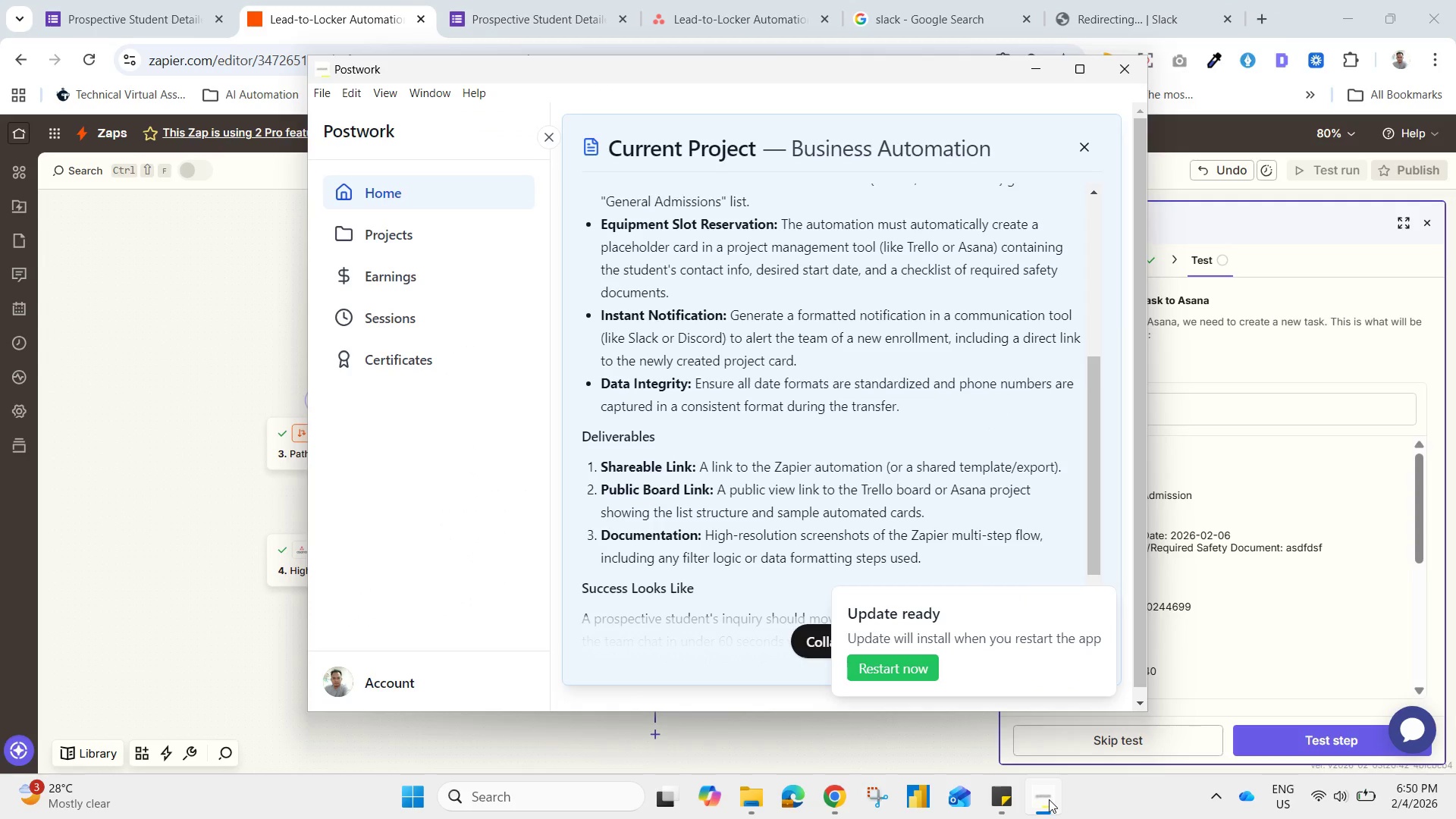 
left_click([755, 660])
 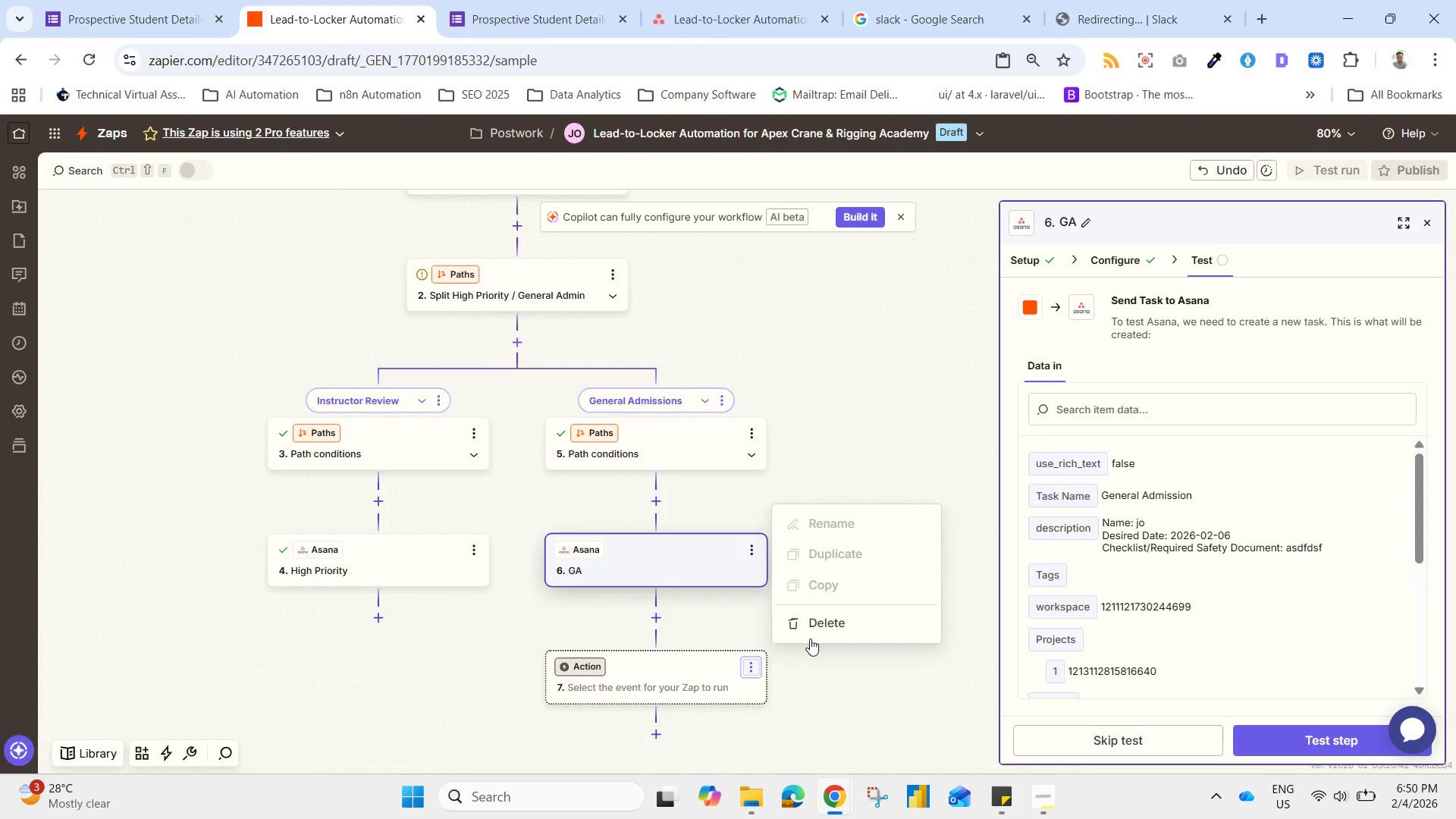 
left_click([821, 629])
 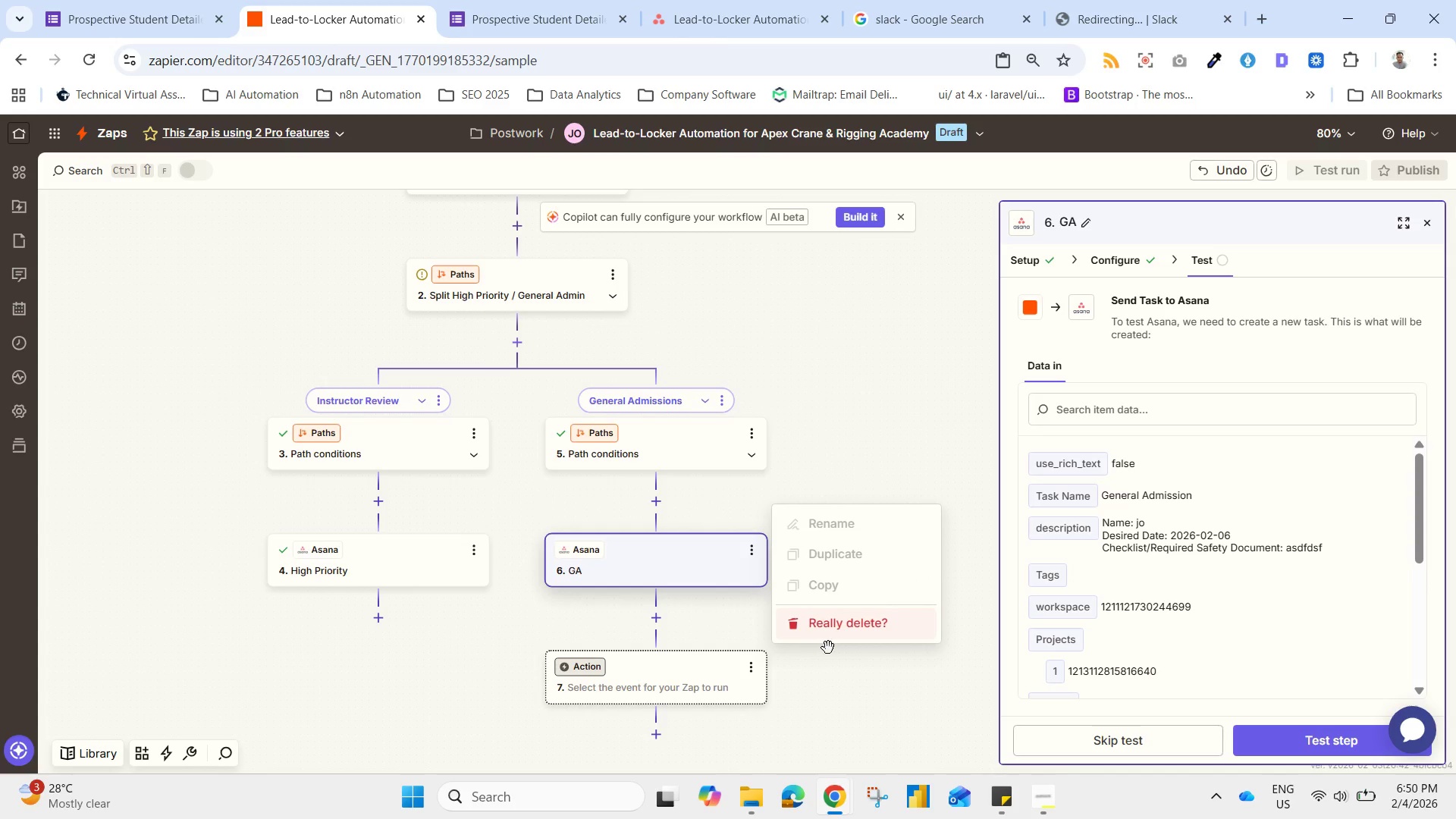 
left_click([830, 629])
 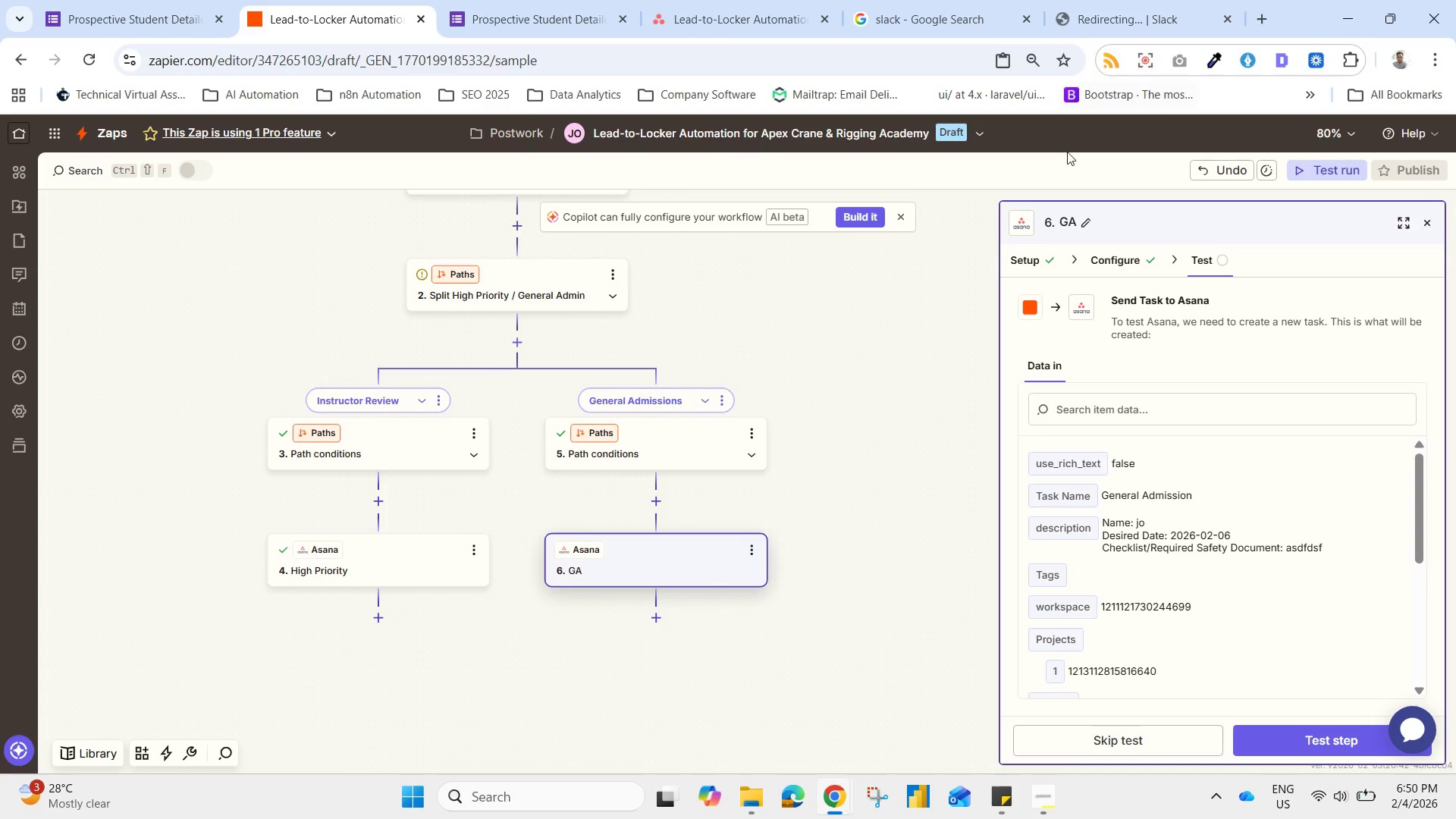 
left_click([375, 611])
 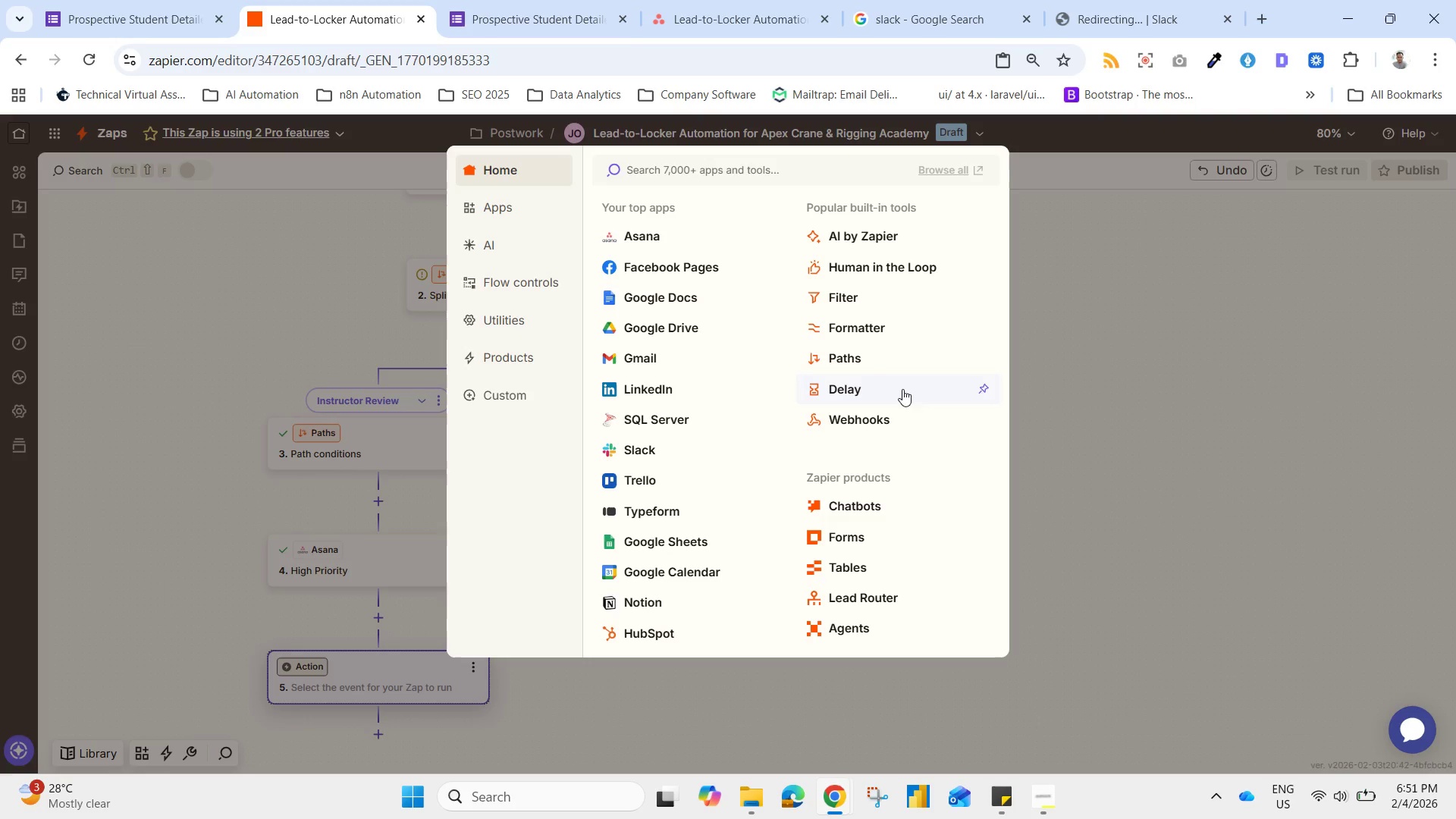 
left_click([637, 447])
 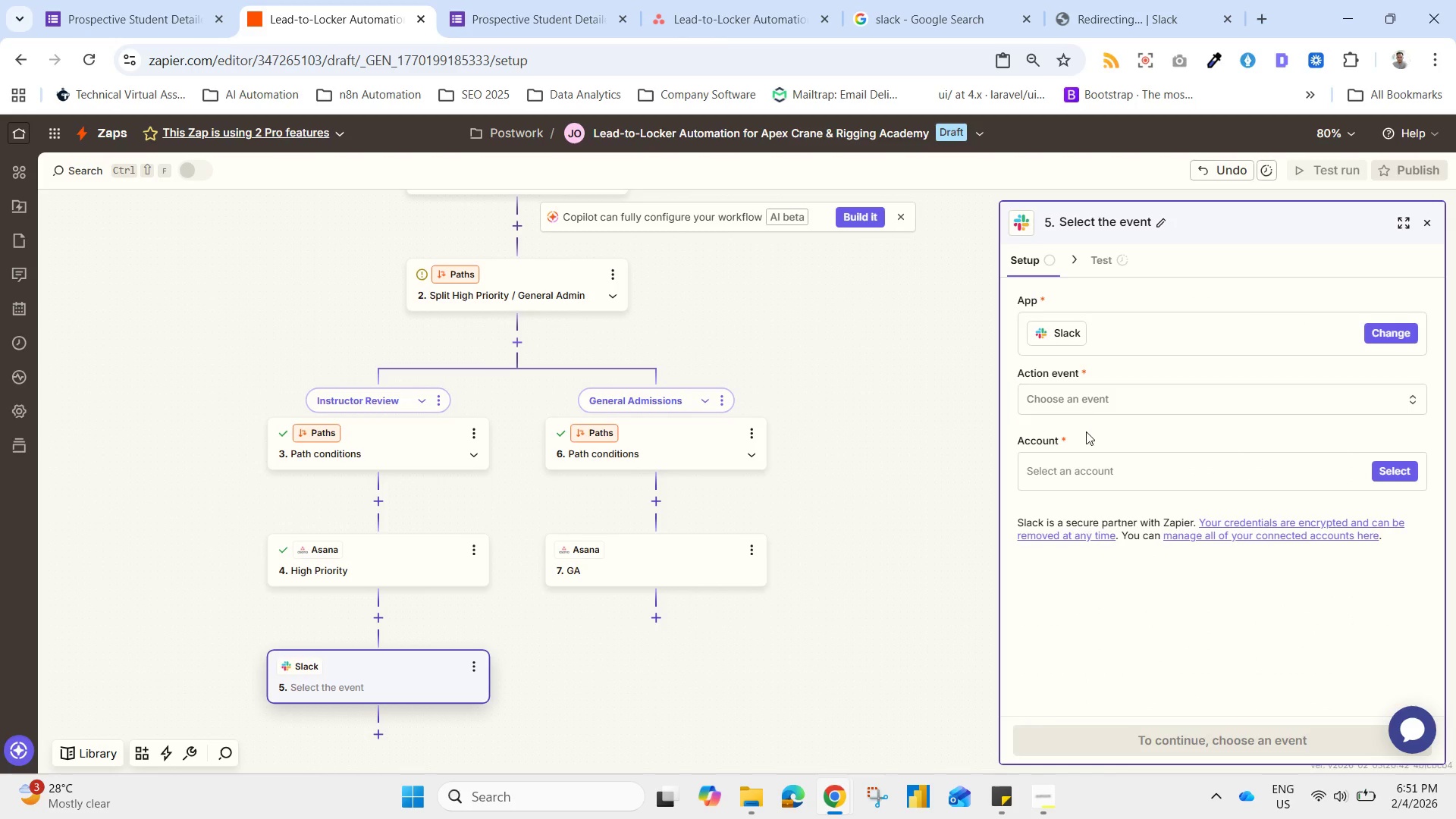 
left_click([1097, 400])
 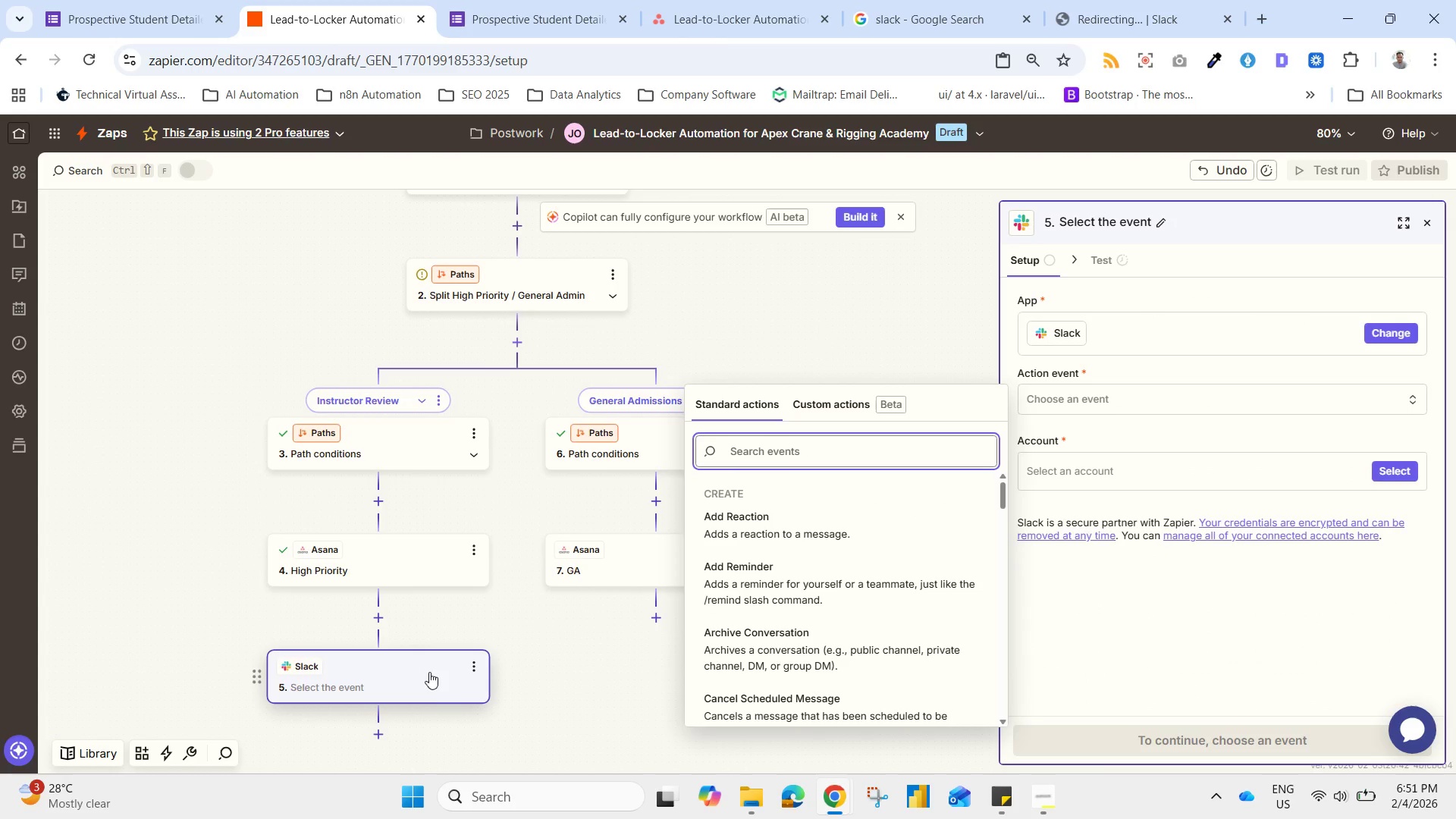 
left_click([481, 663])
 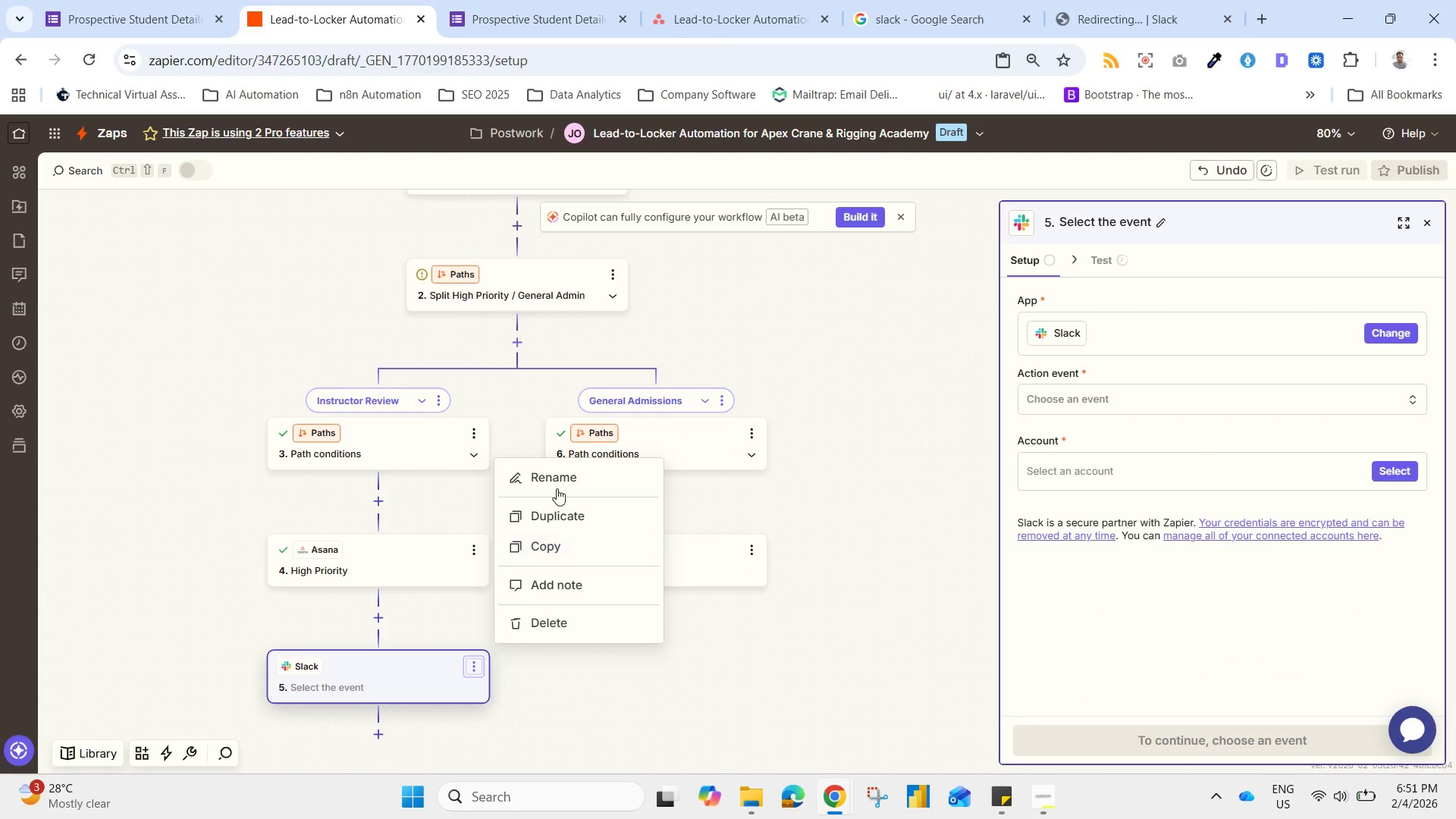 
left_click([558, 482])
 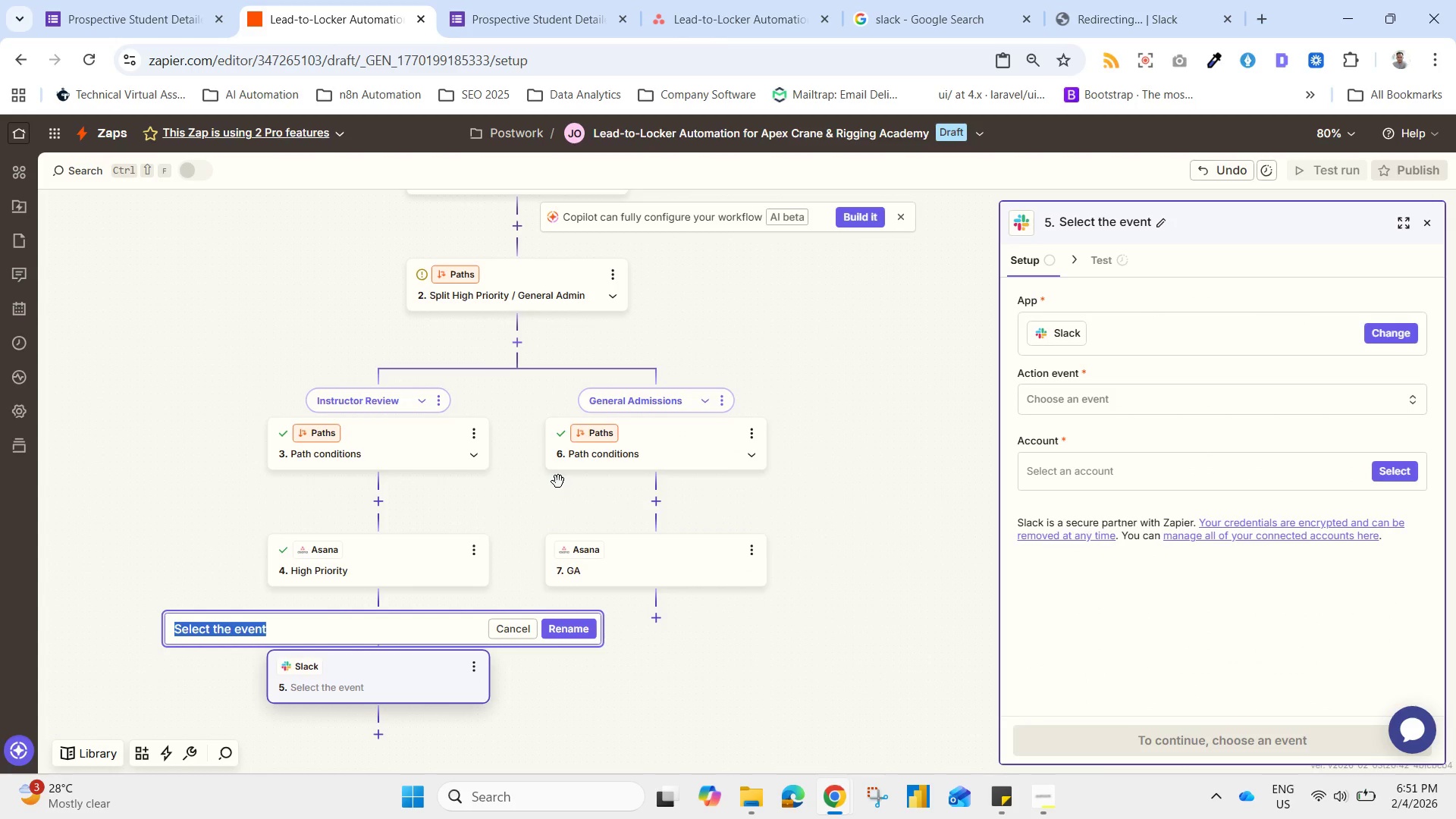 
type(SEnd )
key(Backspace)
key(Backspace)
key(Backspace)
key(Backspace)
type(end Notification)
 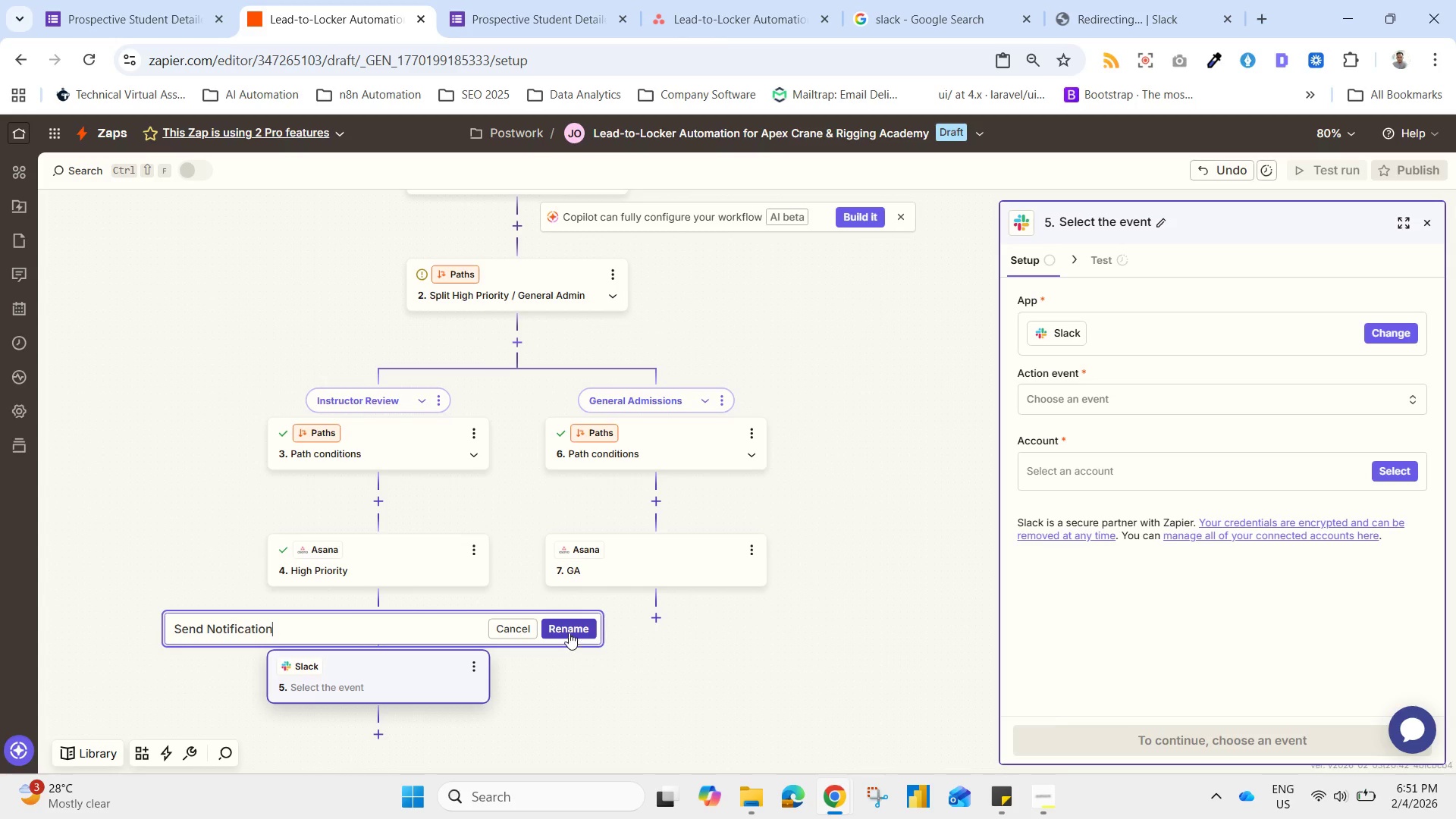 
left_click([568, 632])
 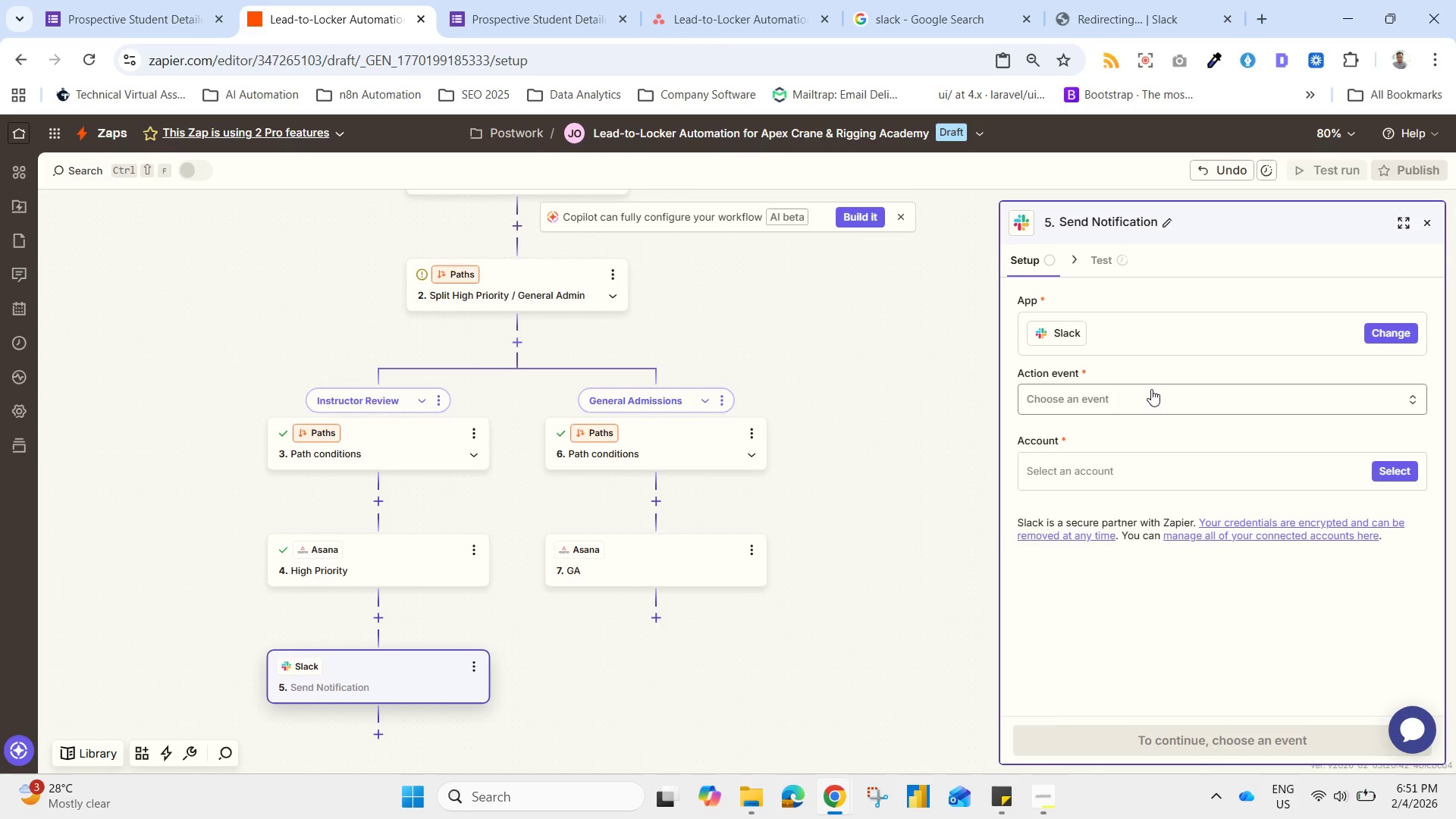 
wait(6.86)
 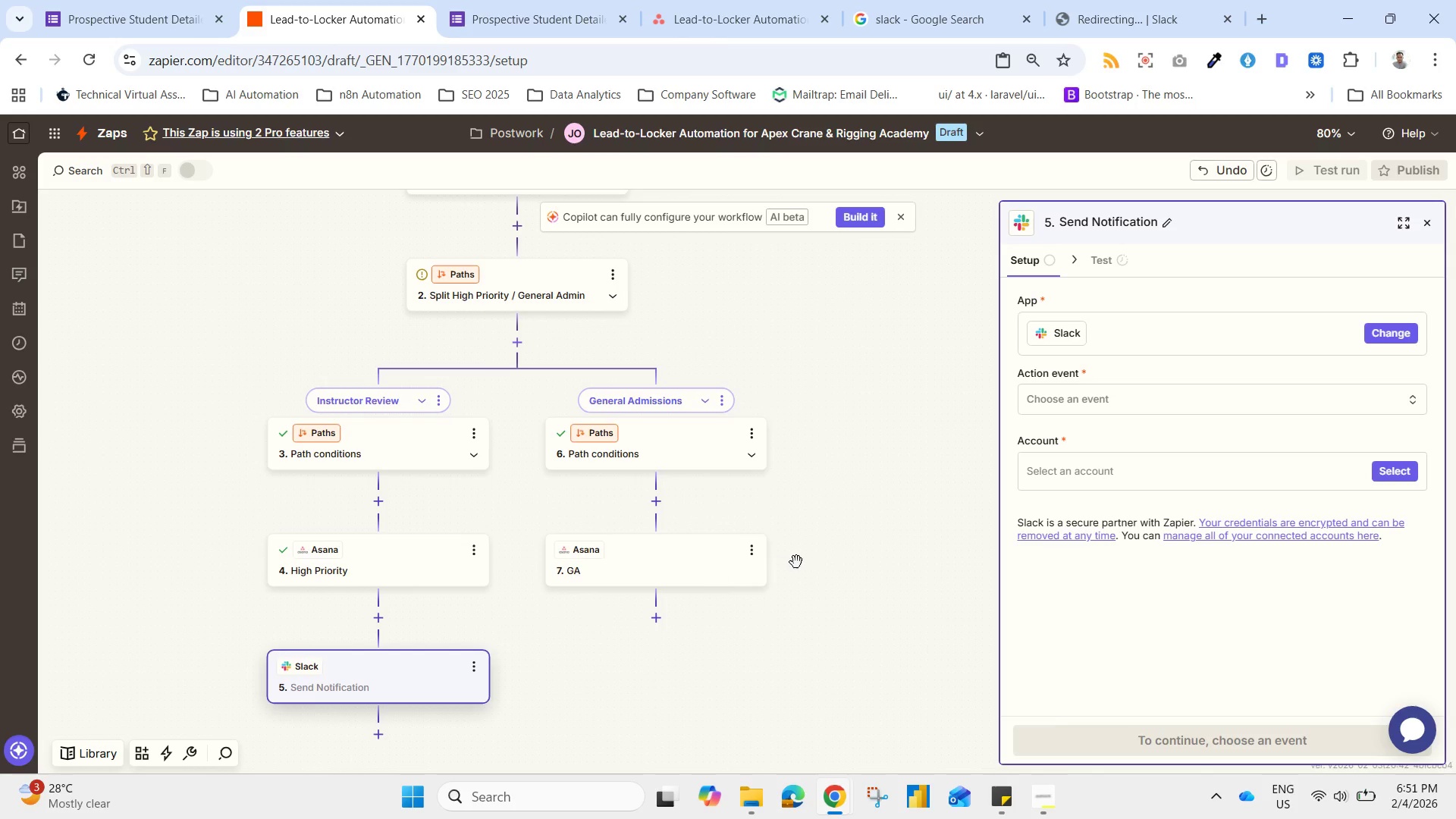 
left_click([1162, 403])
 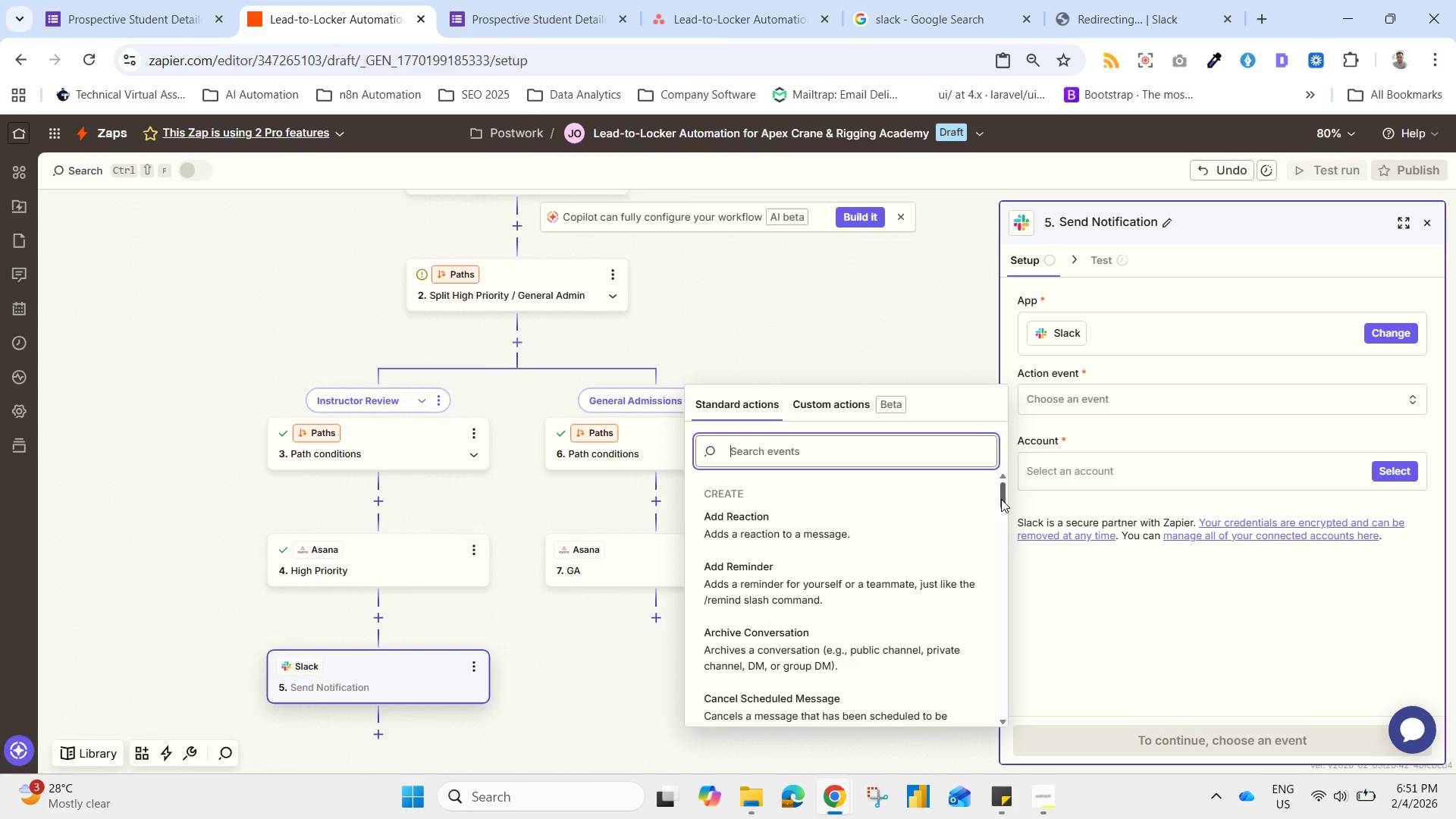 
wait(7.59)
 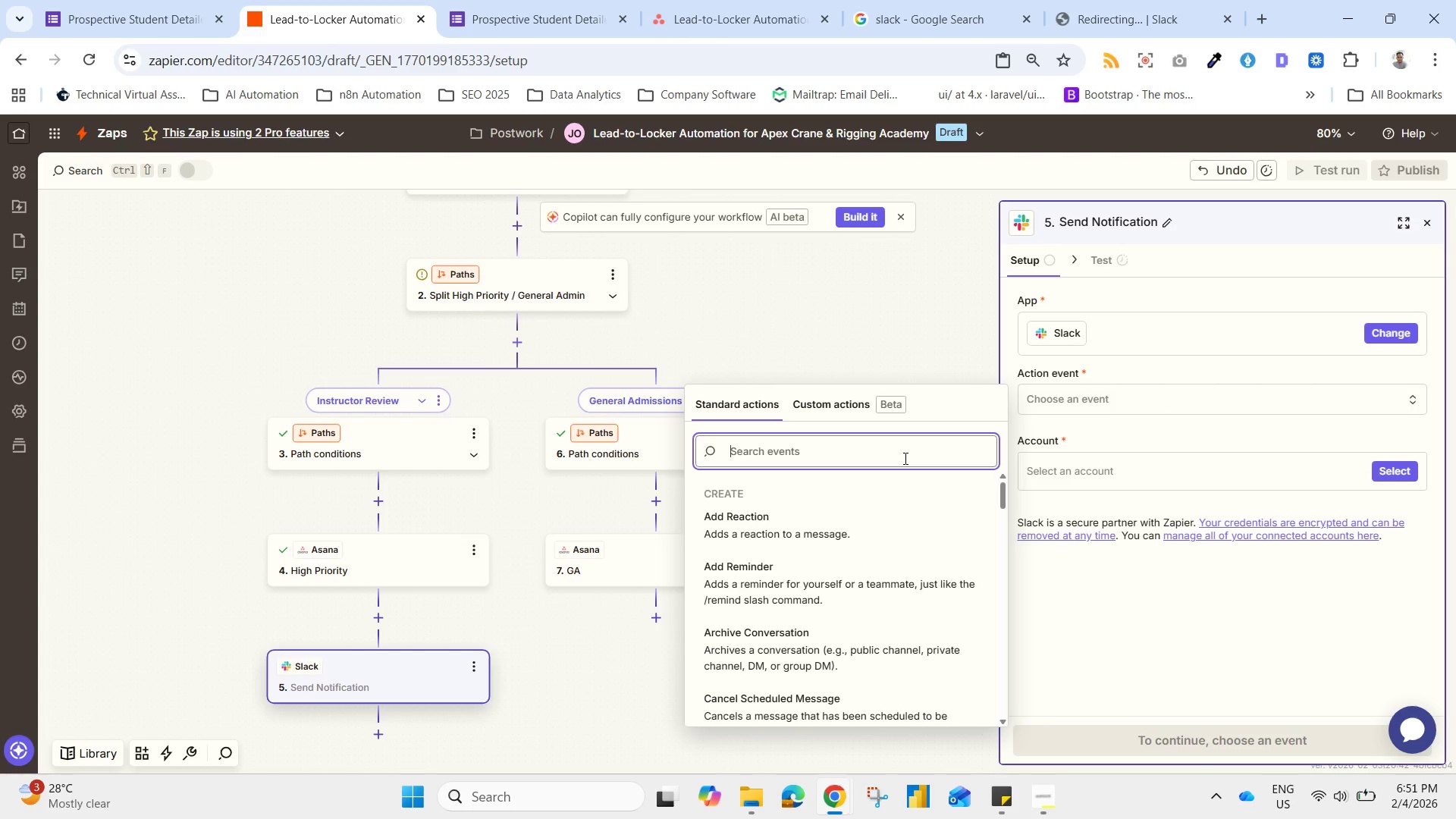 
left_click([1049, 809])